 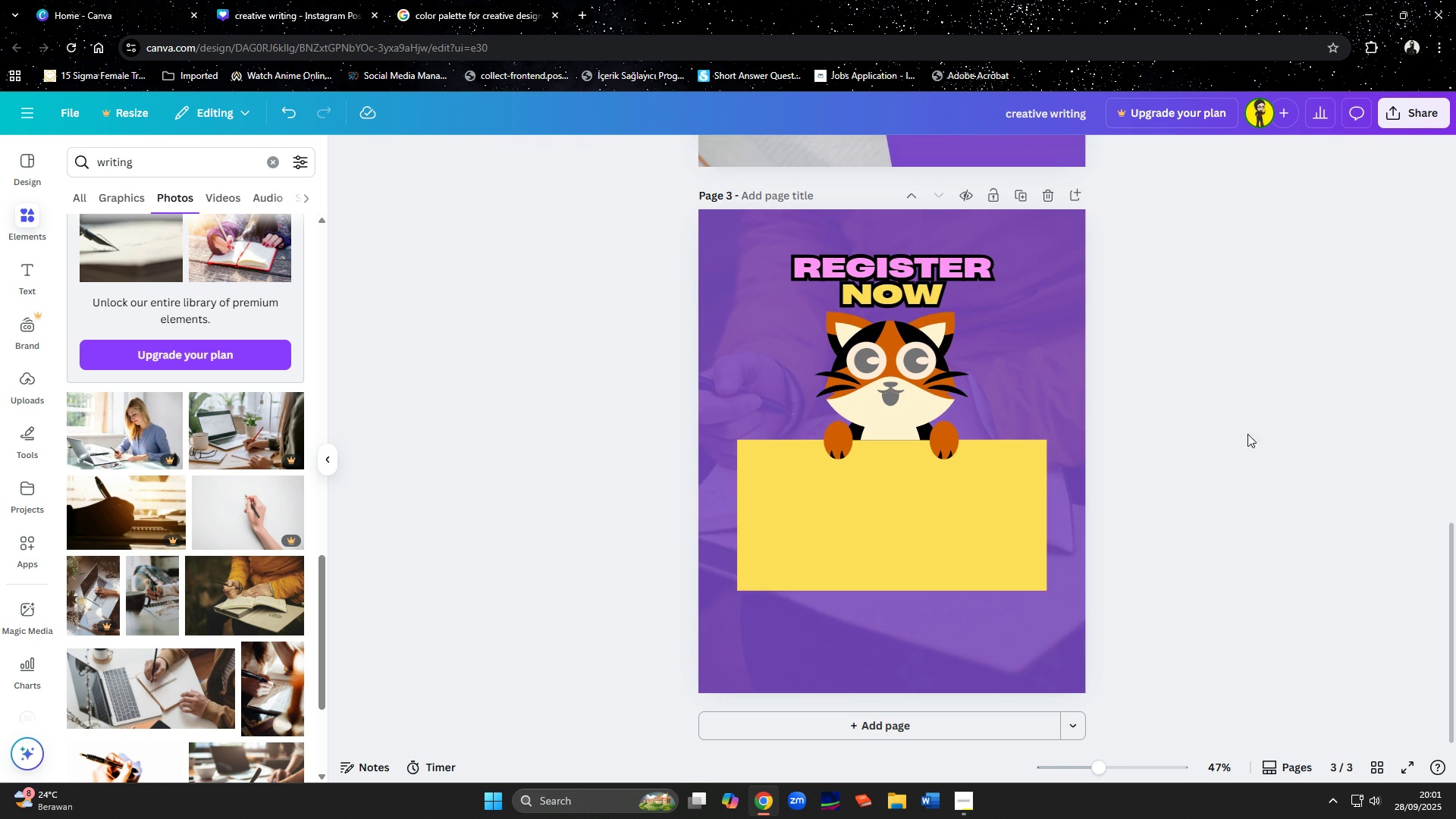 
left_click([989, 510])
 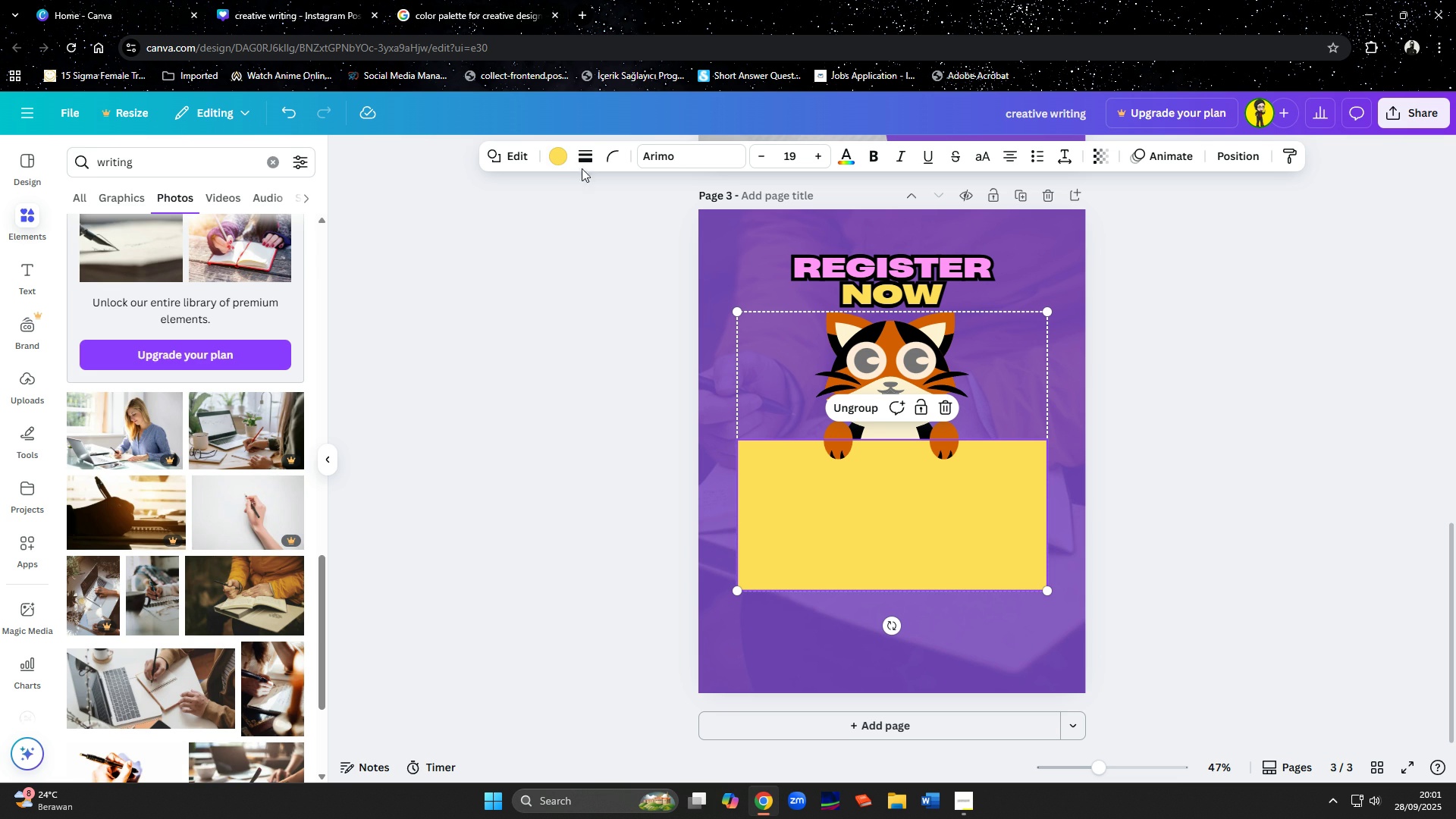 
left_click([563, 155])
 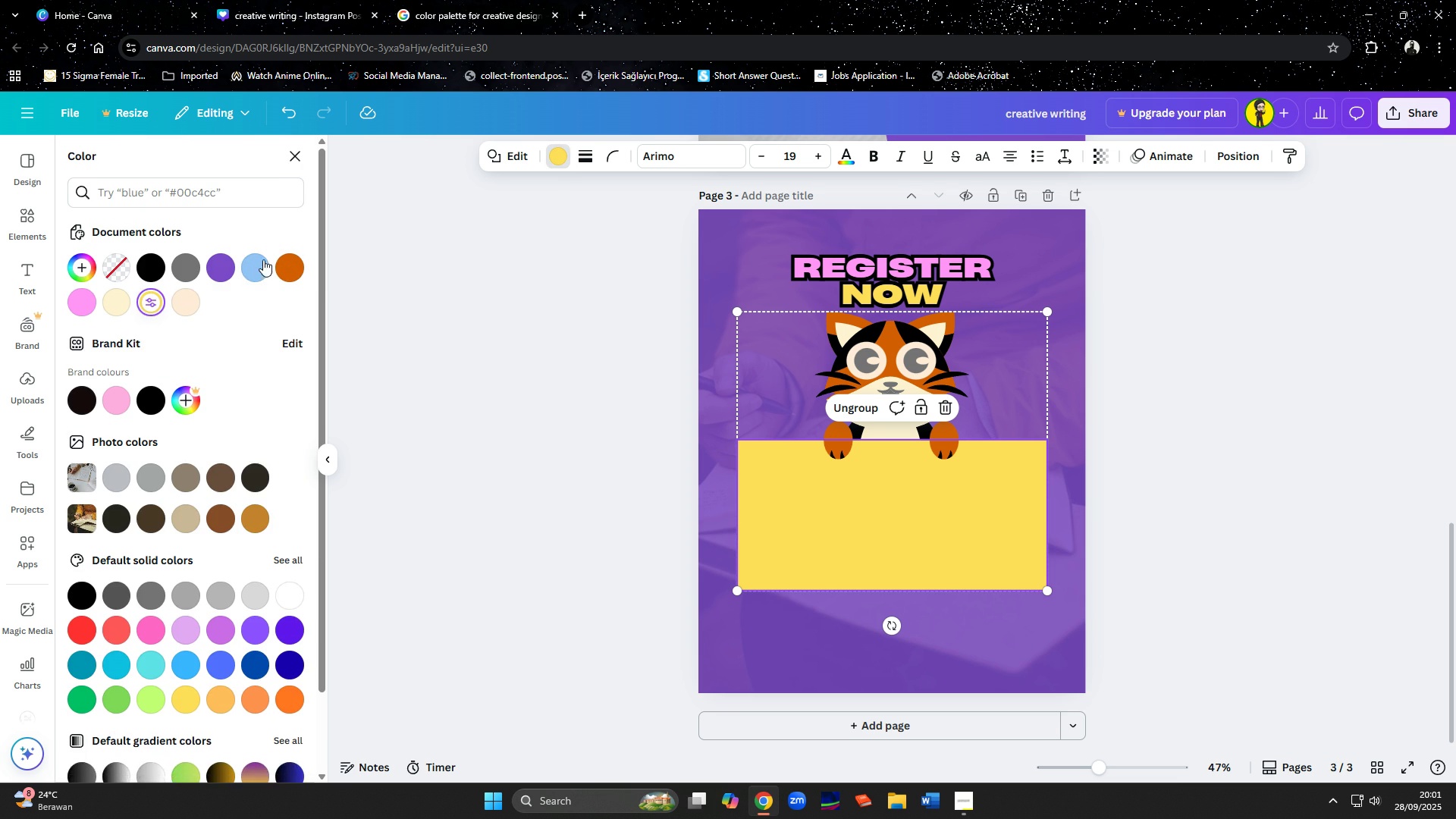 
left_click([257, 263])
 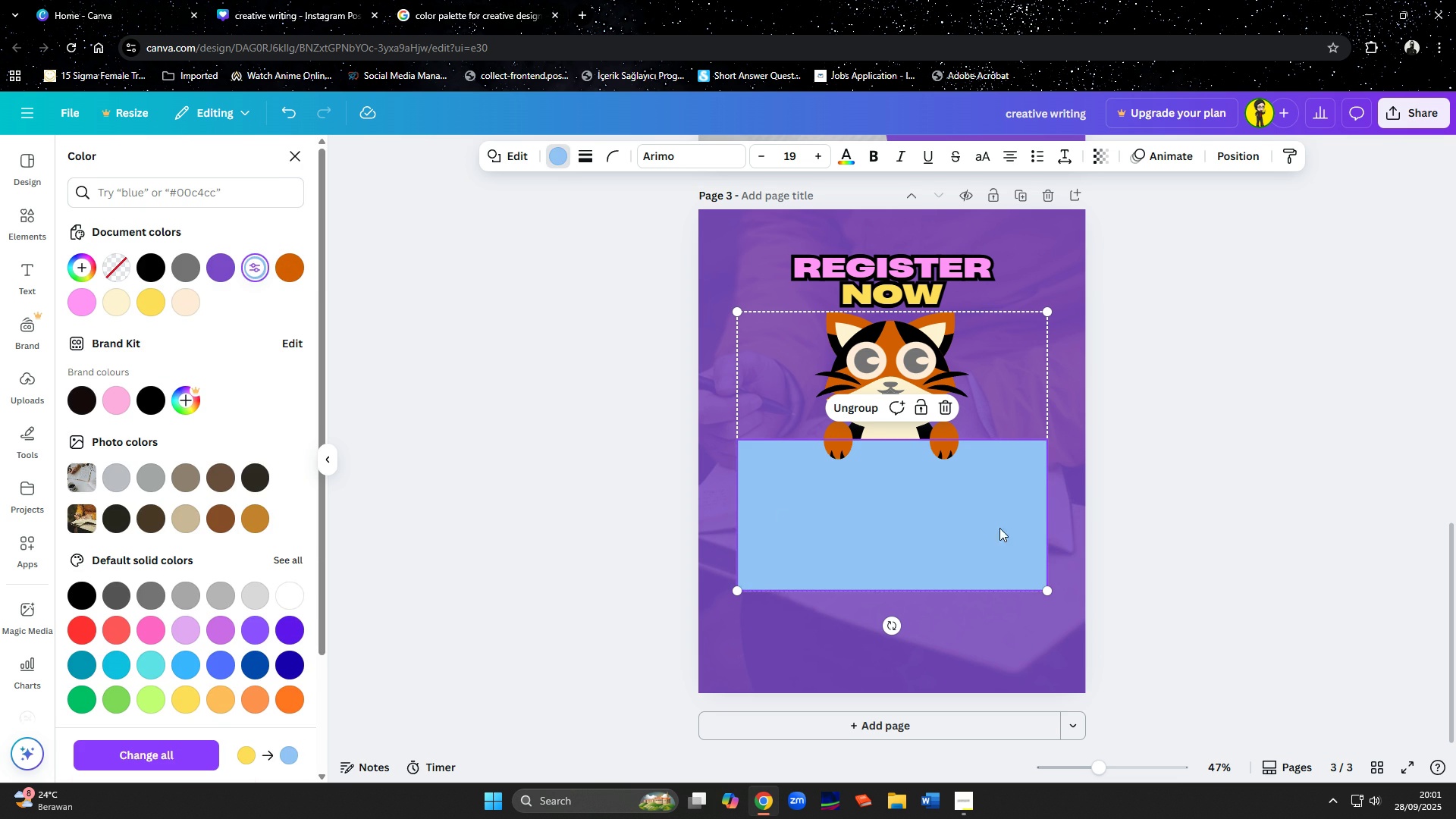 
left_click([1145, 527])
 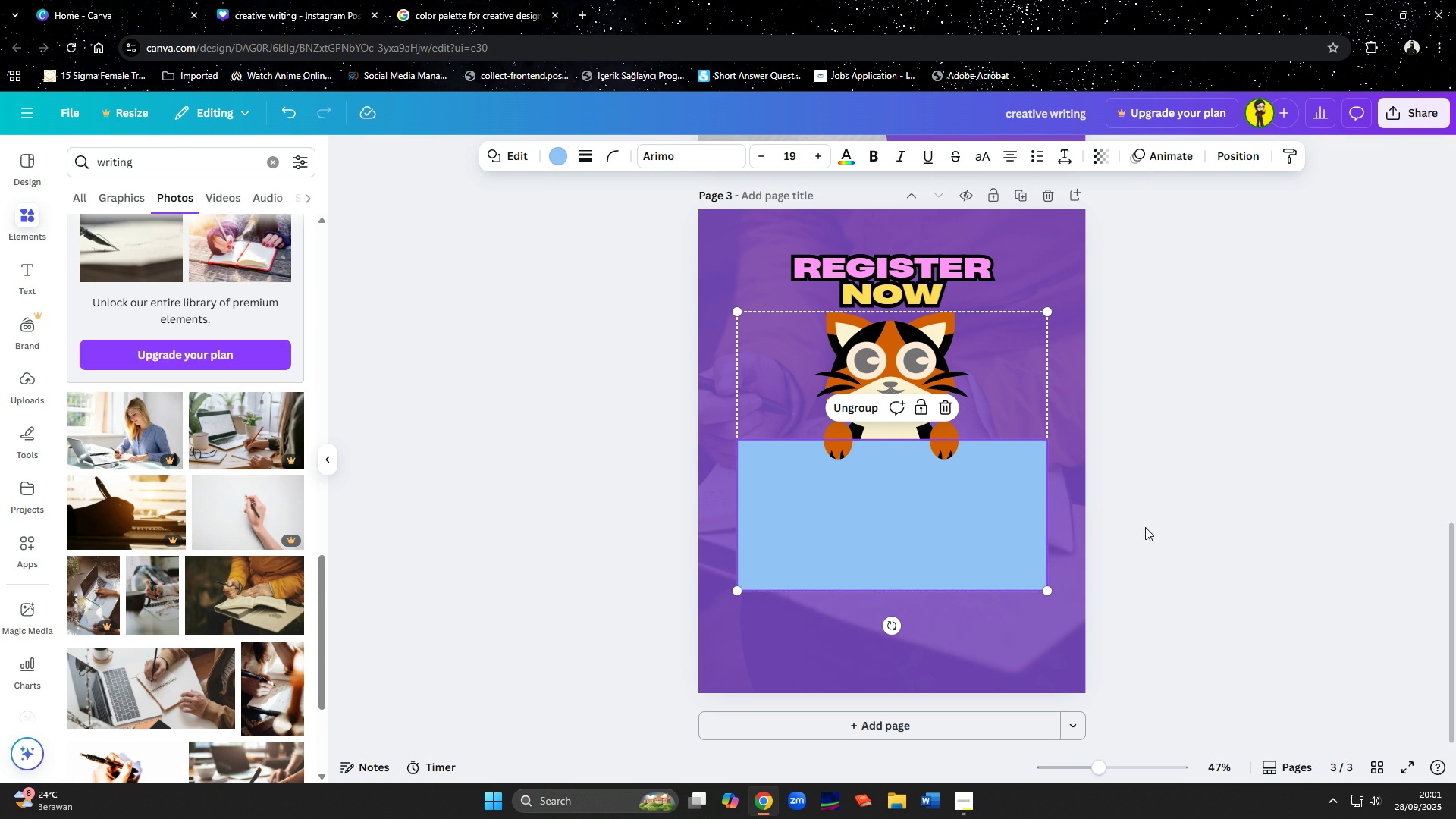 
left_click([1145, 527])
 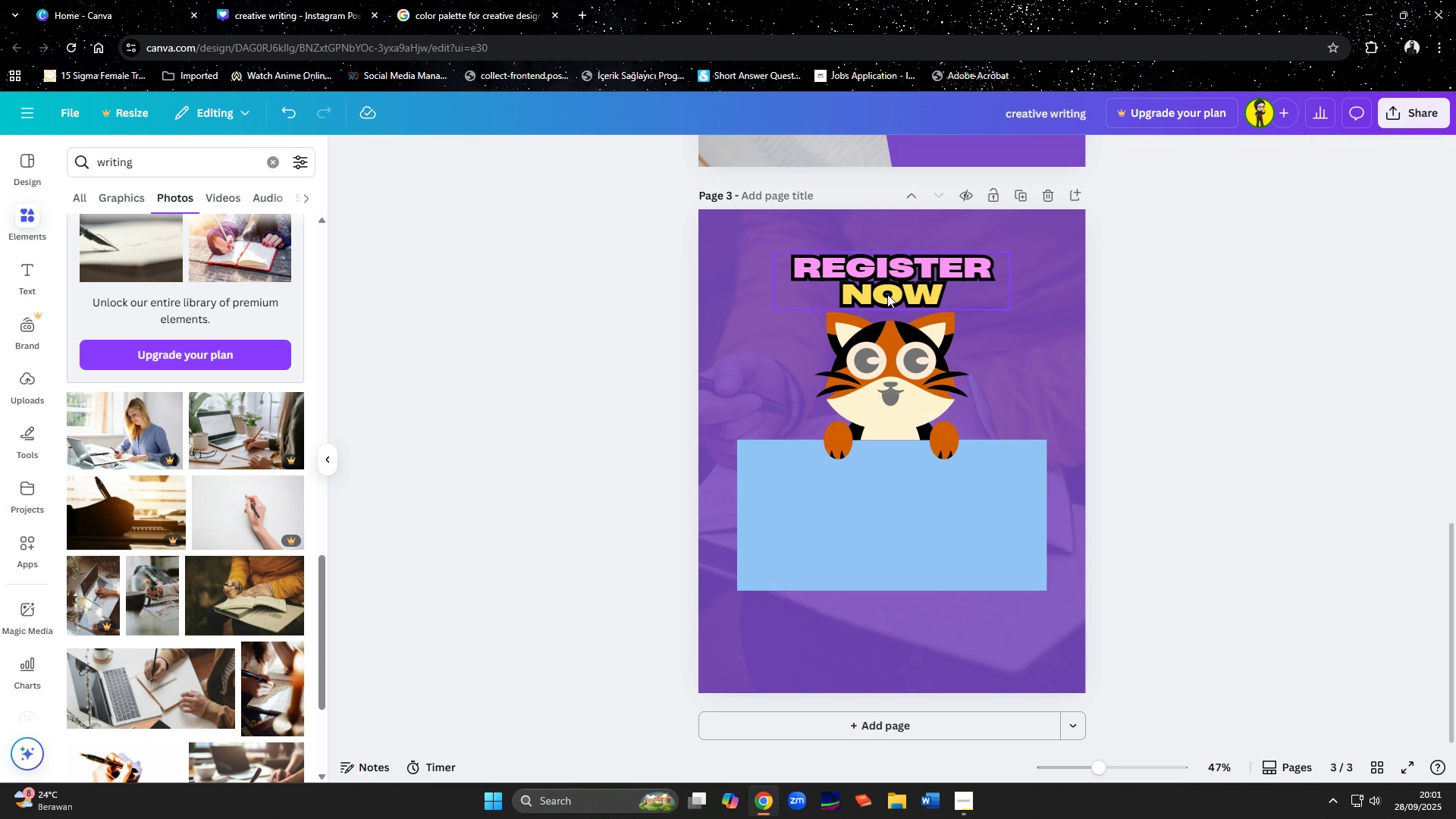 
left_click([887, 294])
 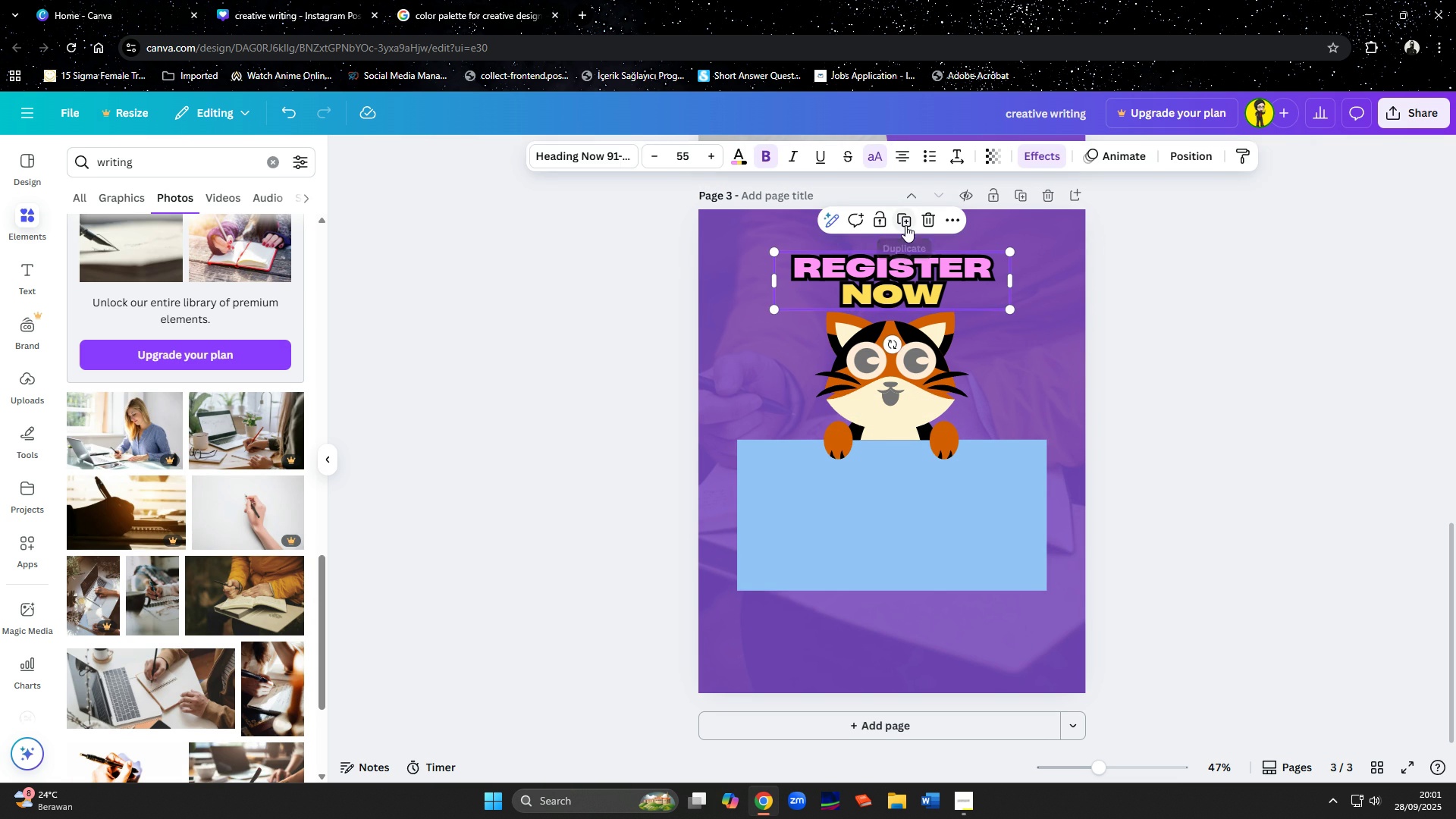 
left_click([905, 225])
 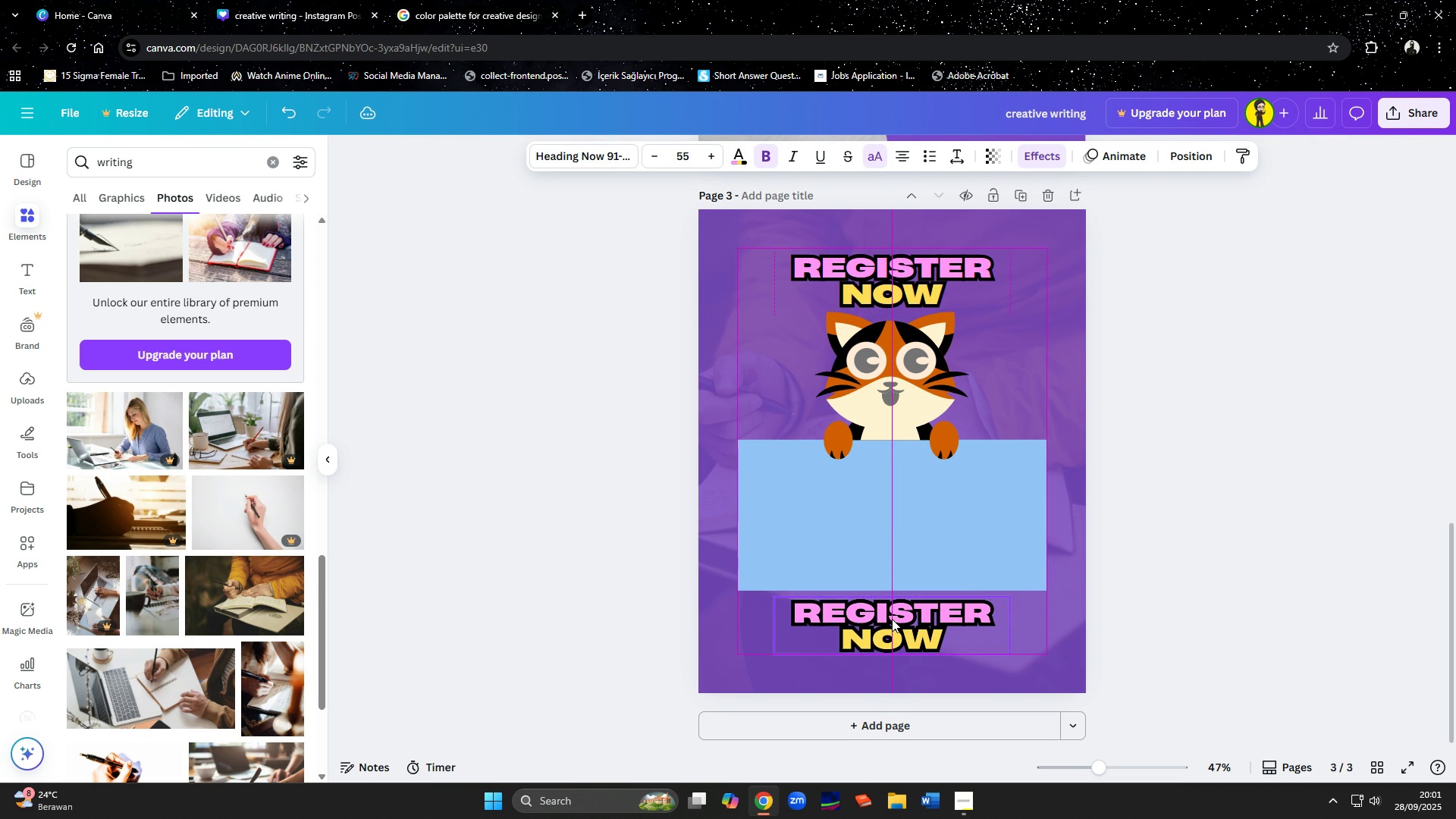 
left_click([892, 619])